 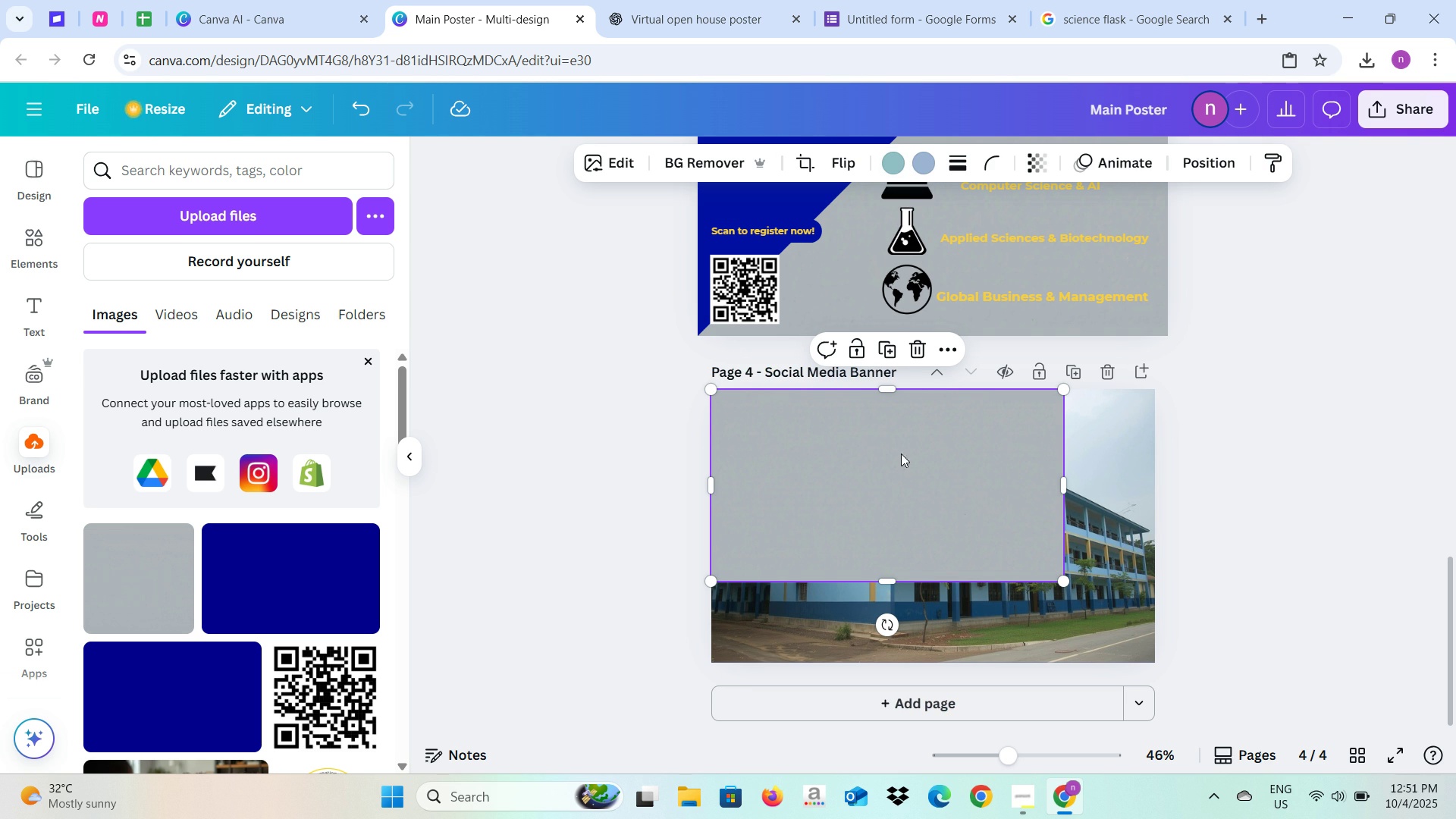 
left_click([891, 165])
 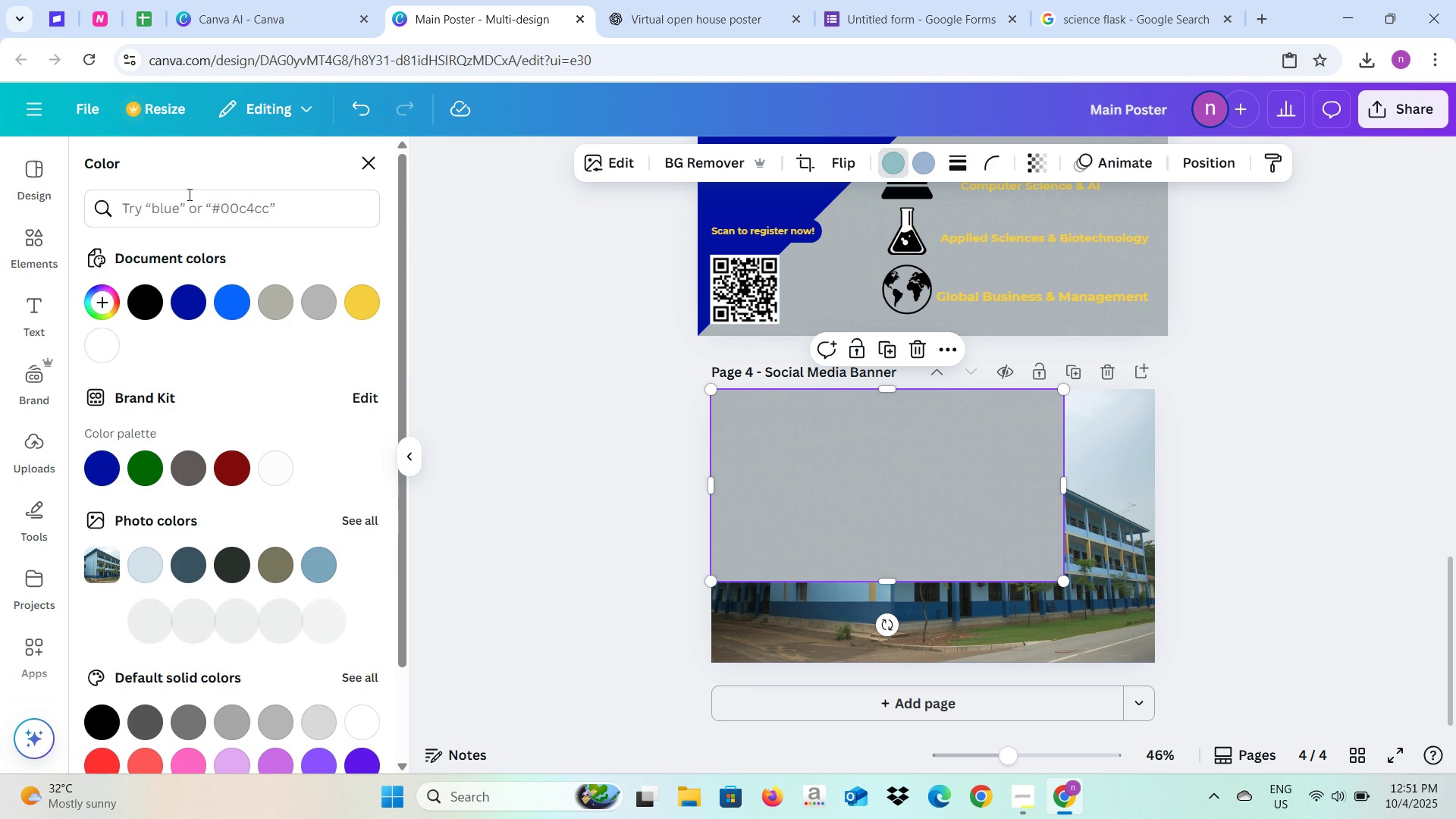 
left_click([197, 221])
 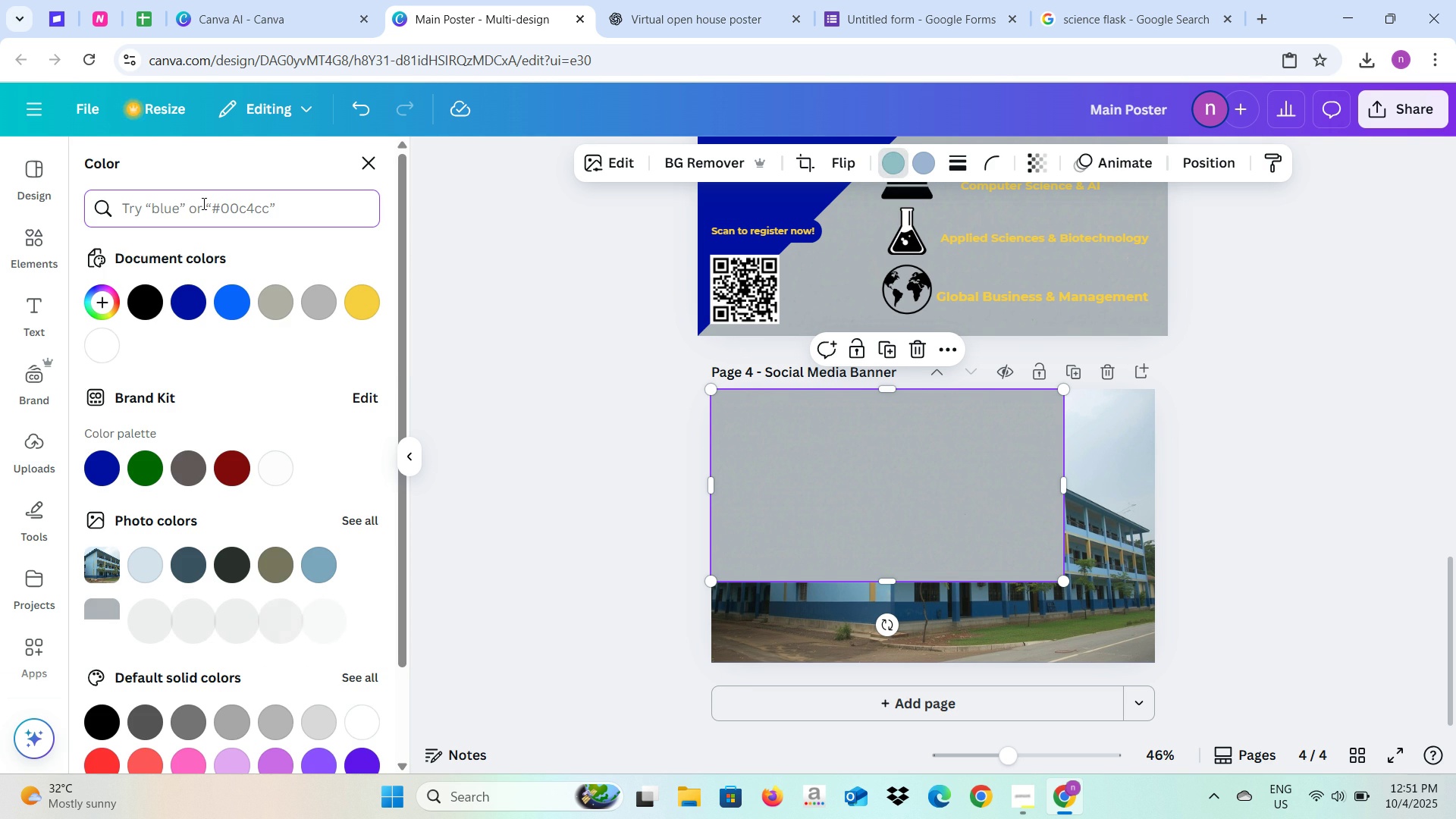 
type(teal)
 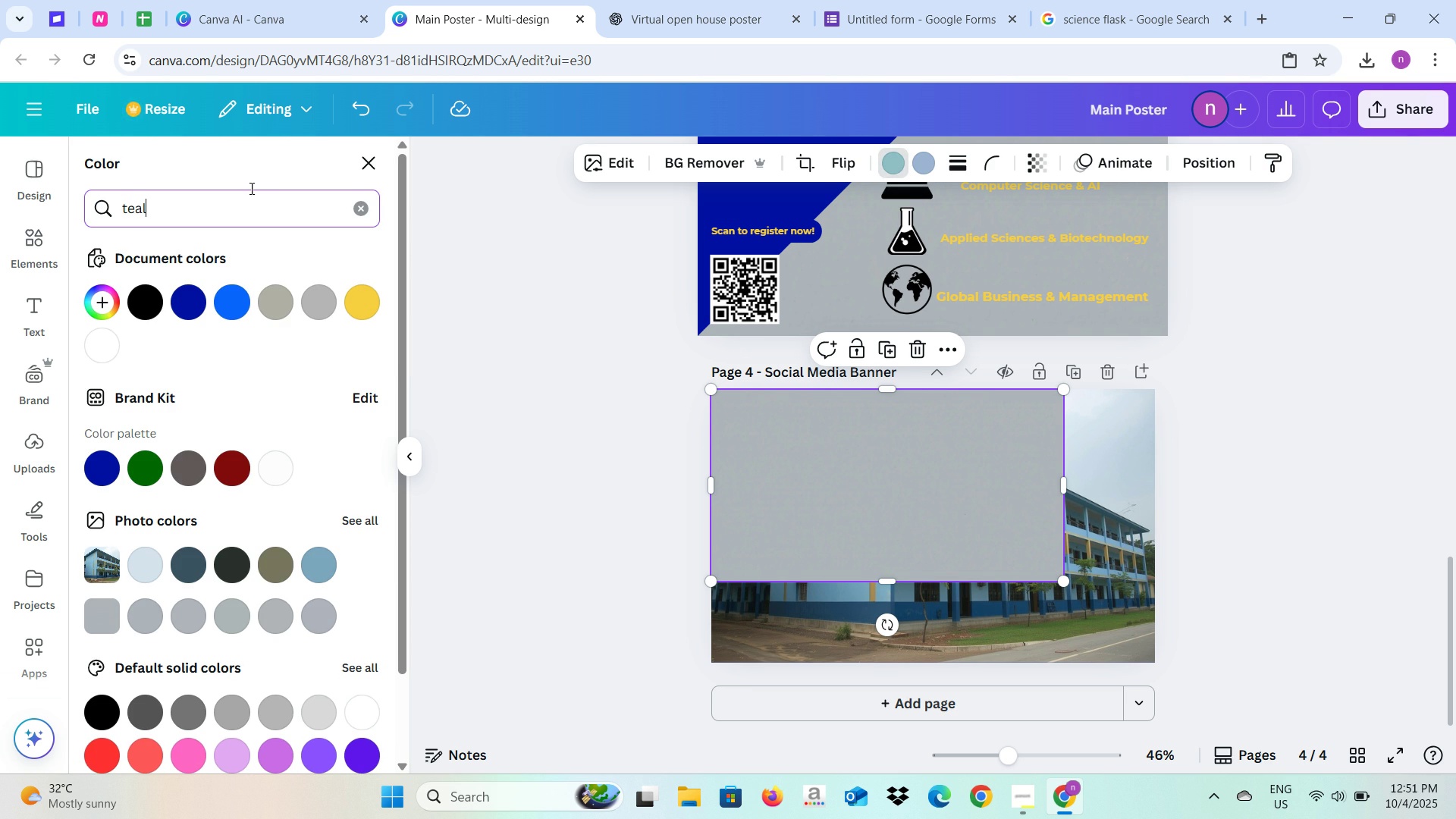 
left_click([1097, 0])